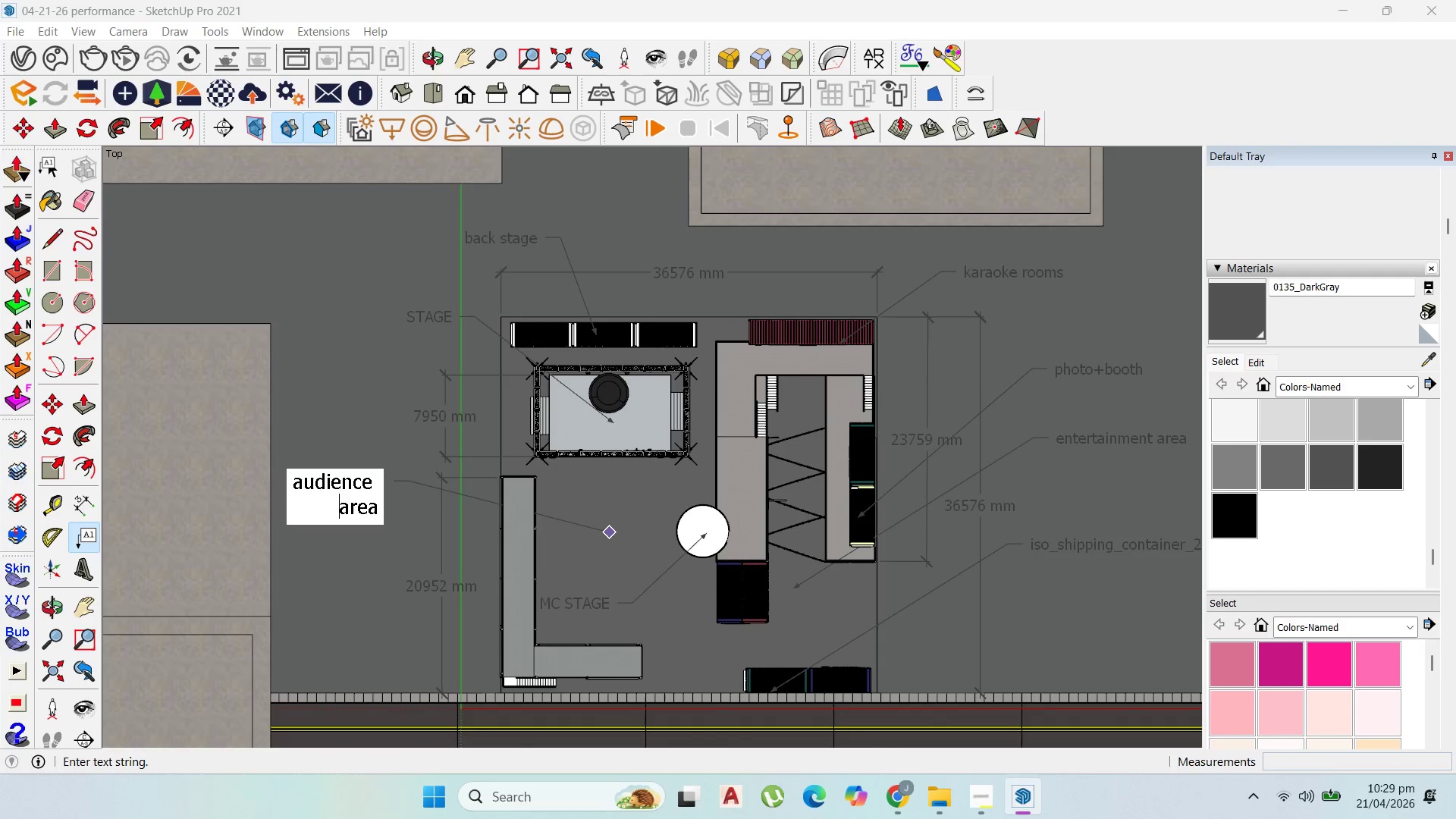 
left_click_drag(start_coordinate=[46, 175], to_coordinate=[46, 171])
 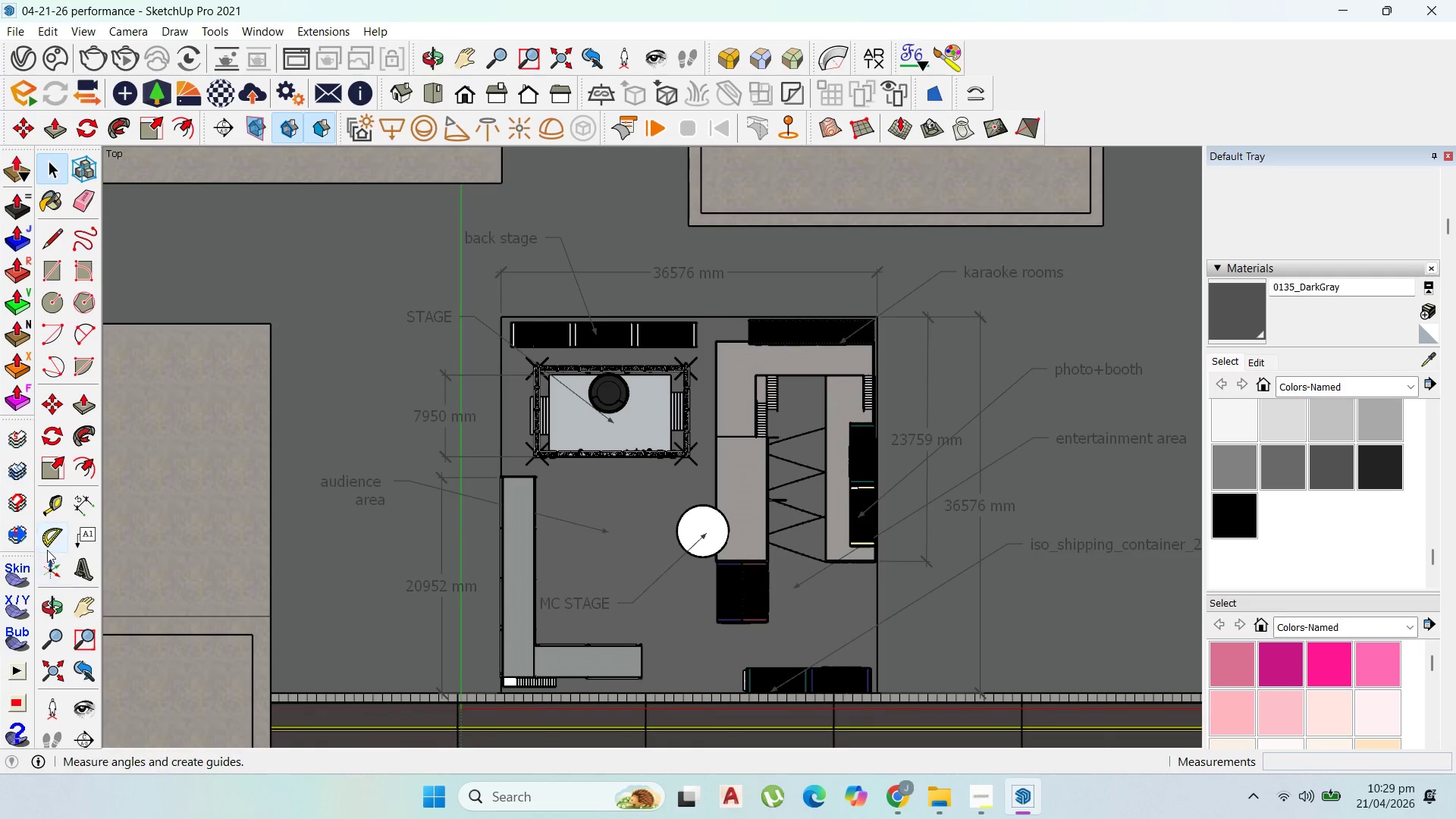 
left_click([81, 531])
 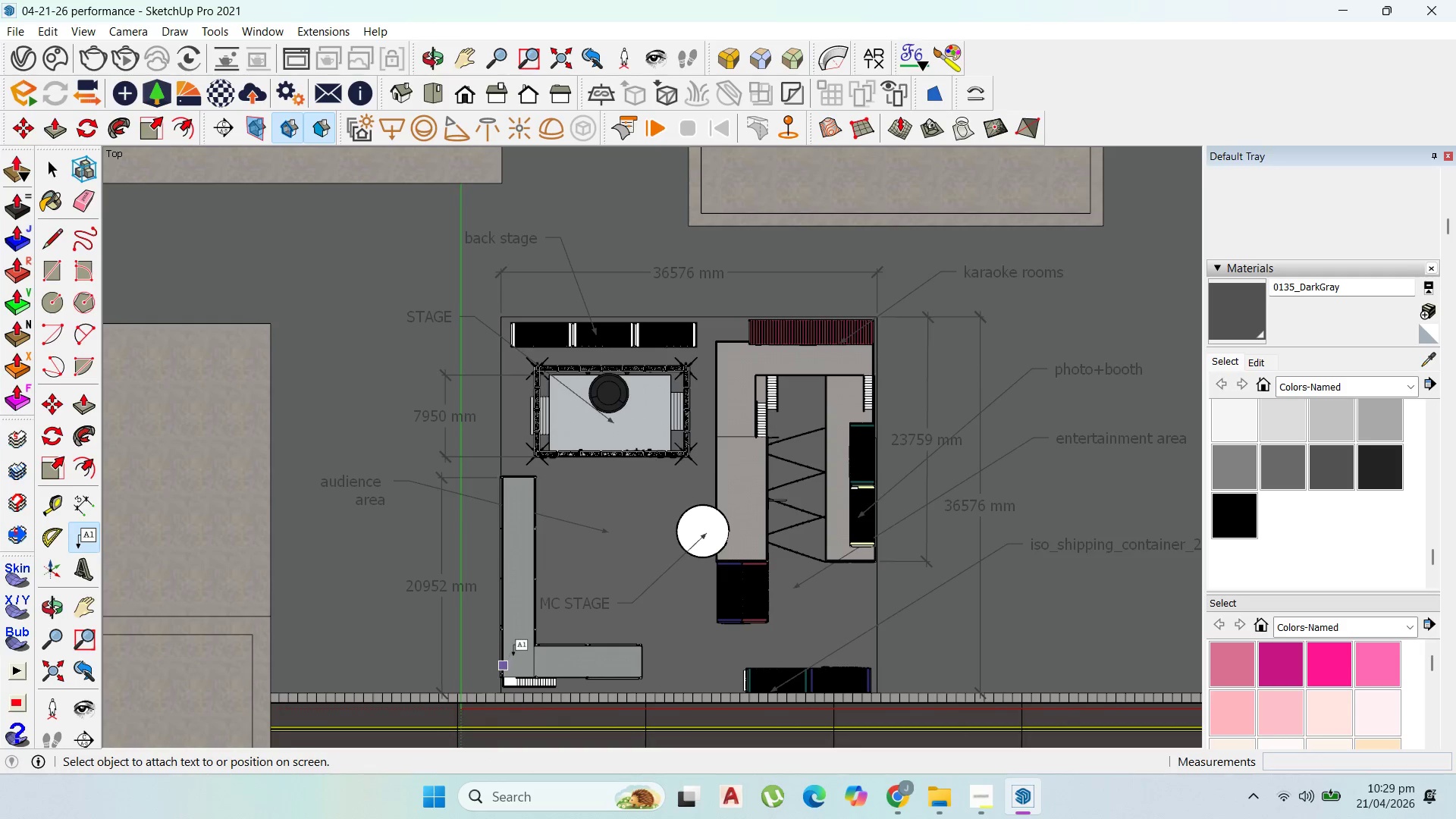 
left_click([513, 656])
 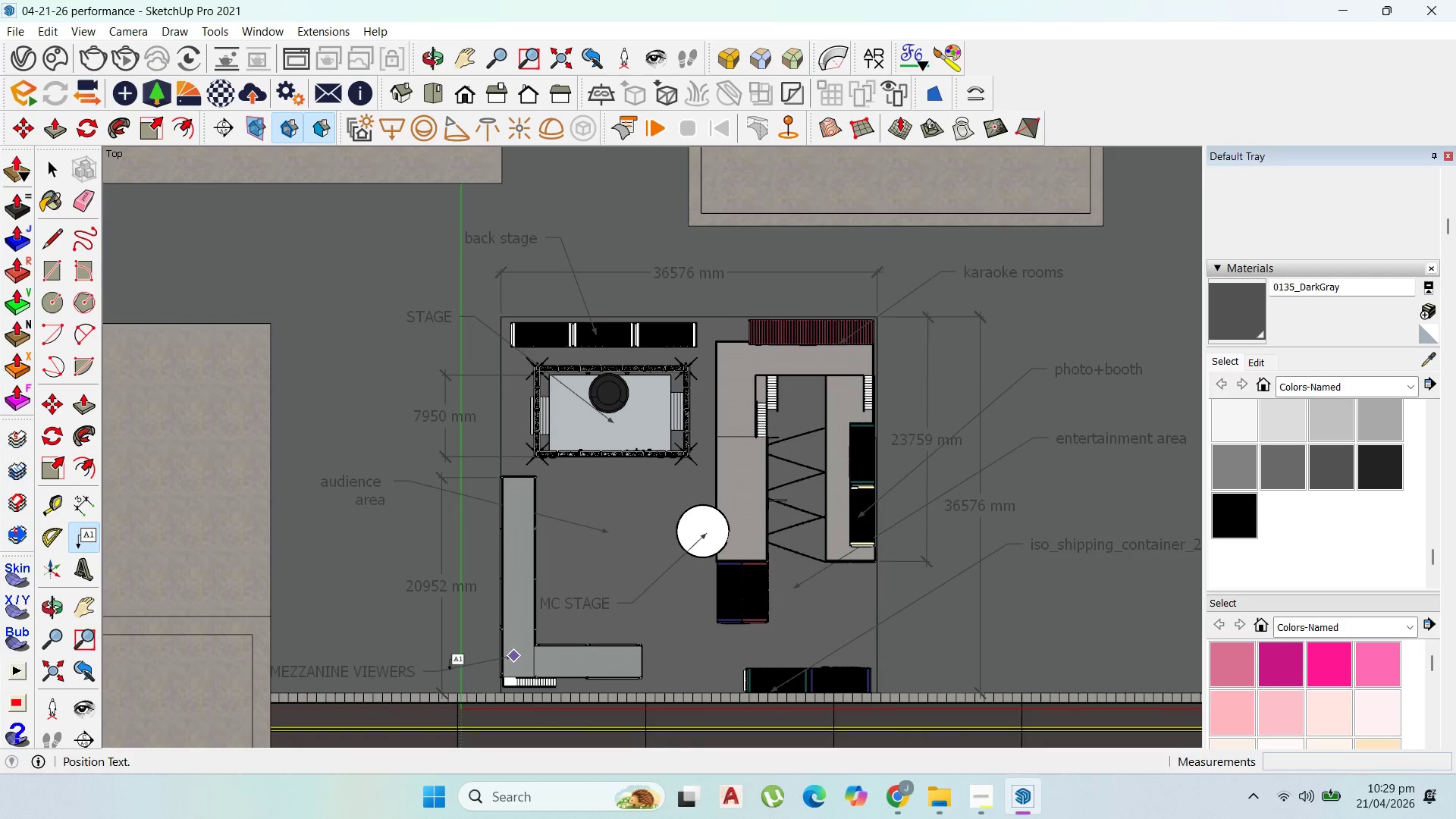 
left_click([457, 670])
 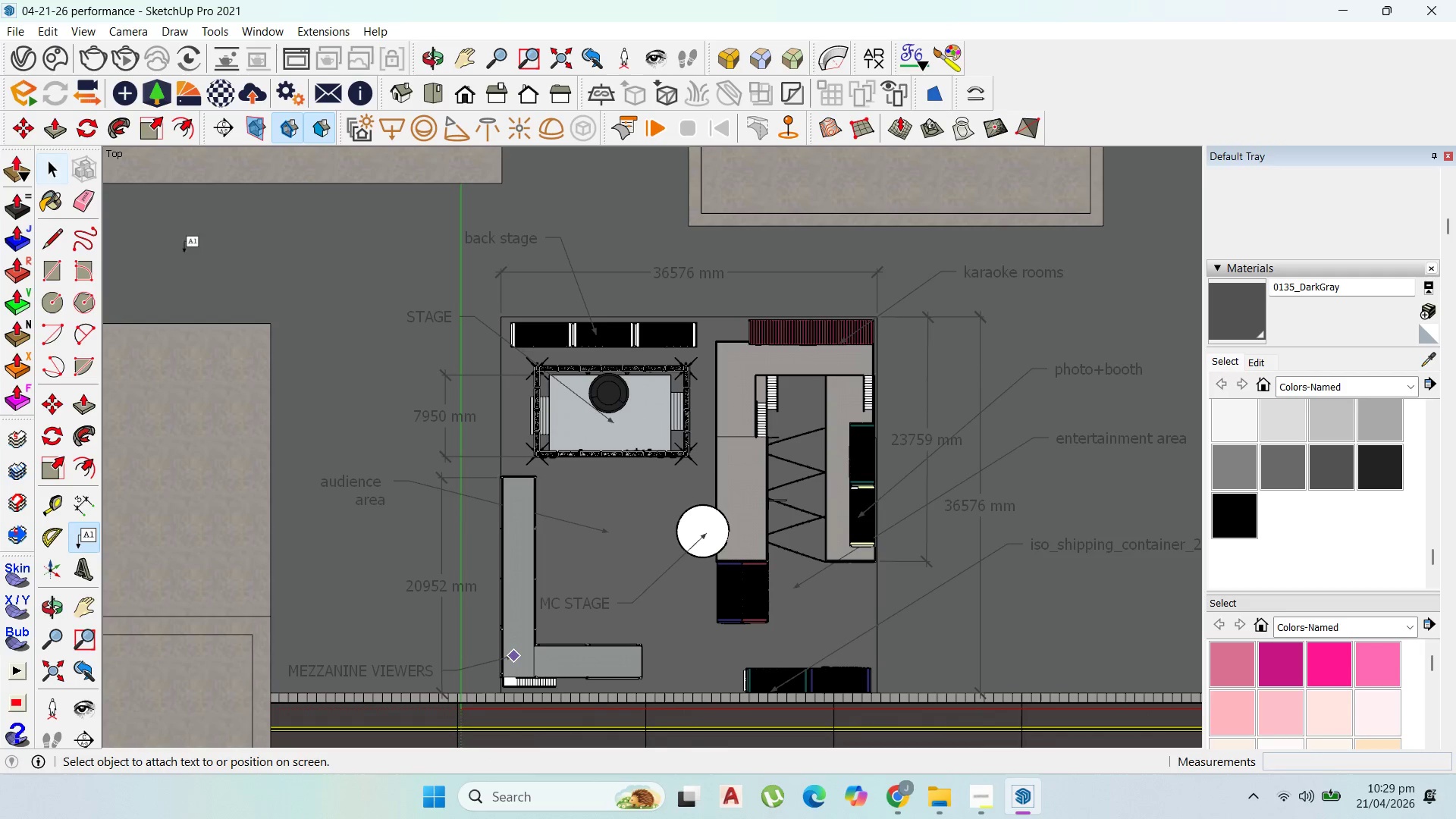 
scroll: coordinate [560, 602], scroll_direction: down, amount: 1.0
 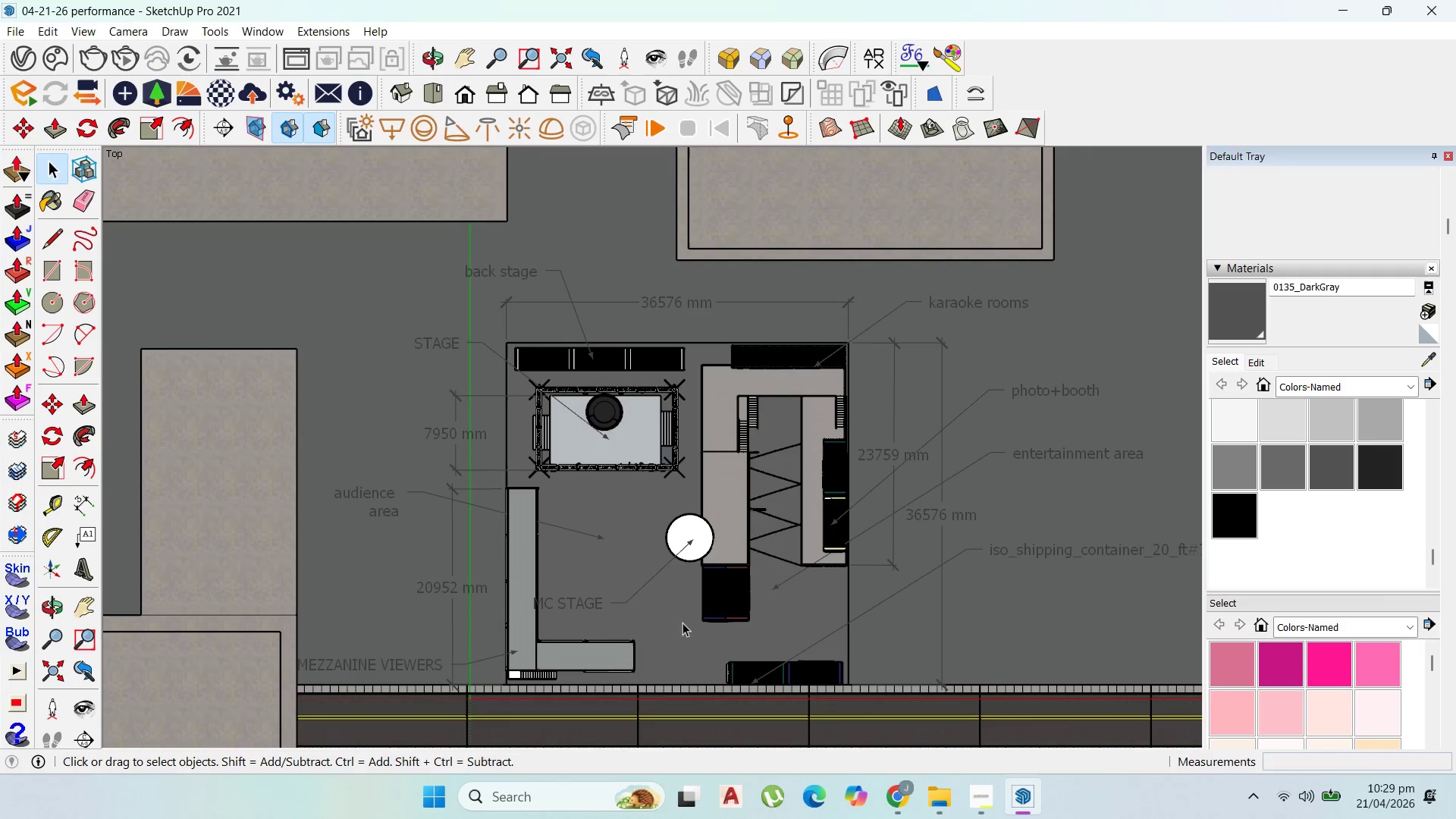 
scroll: coordinate [777, 646], scroll_direction: none, amount: 0.0
 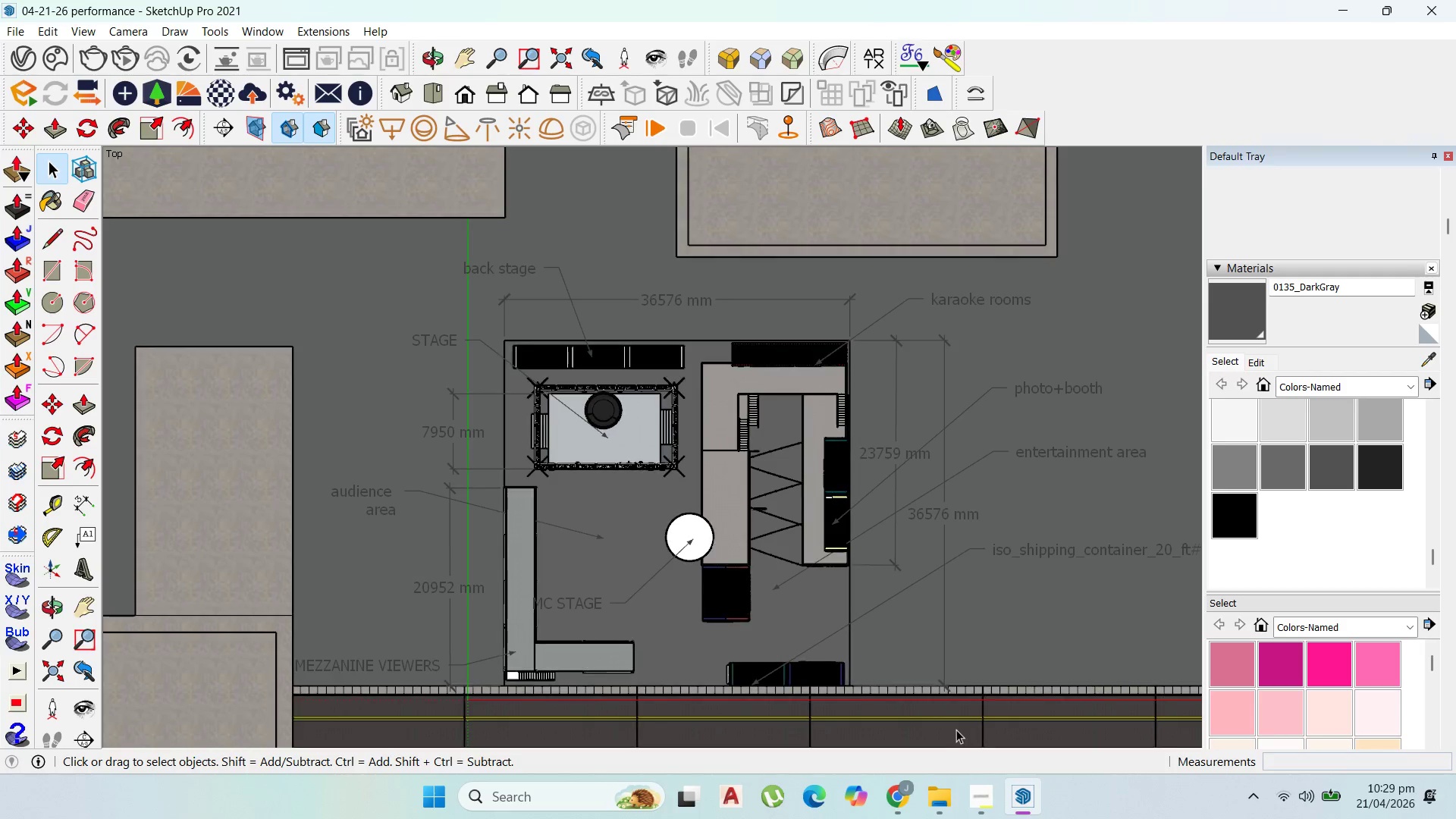 
scroll: coordinate [657, 494], scroll_direction: down, amount: 1.0
 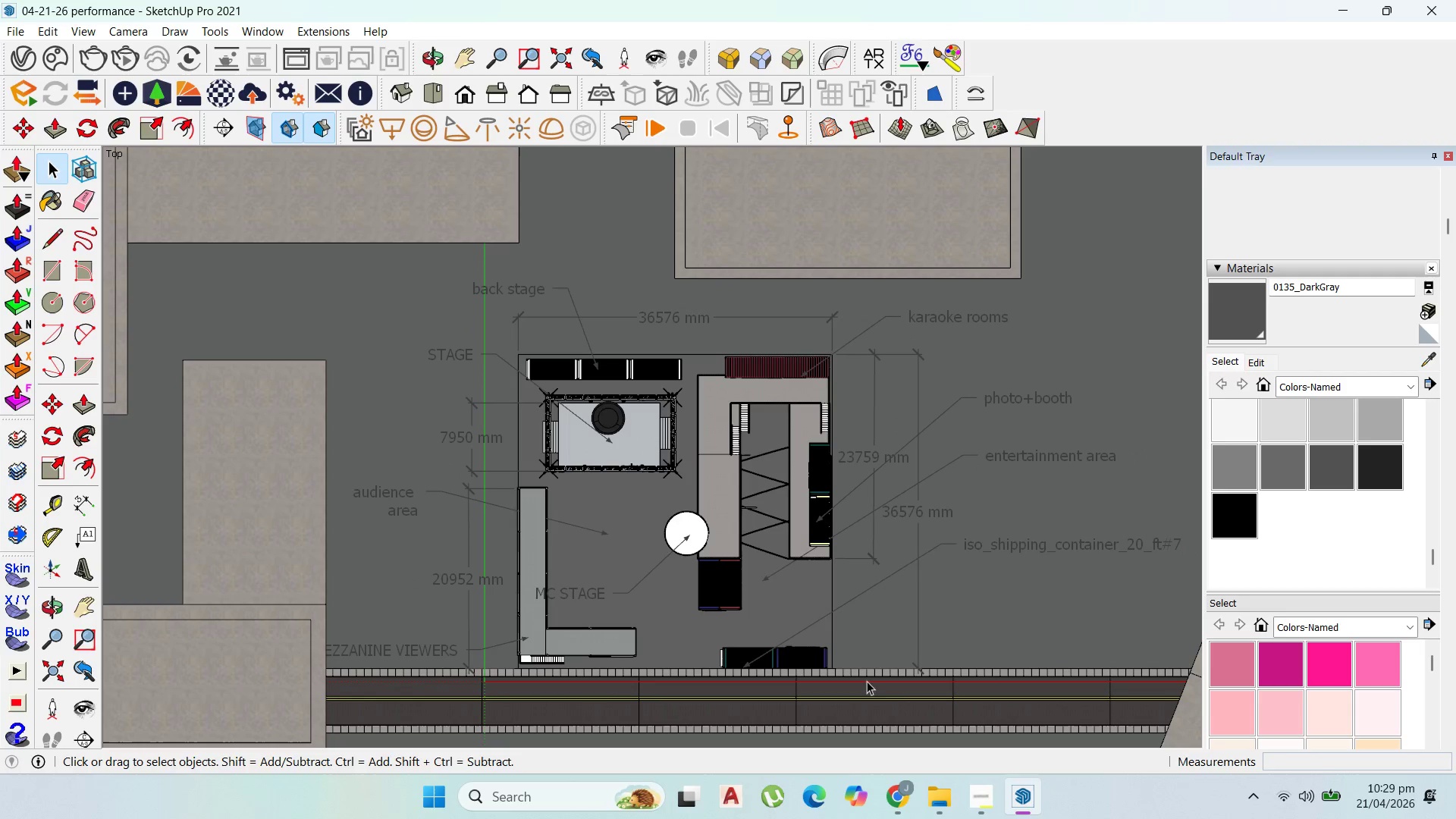 
scroll: coordinate [884, 692], scroll_direction: up, amount: 2.0
 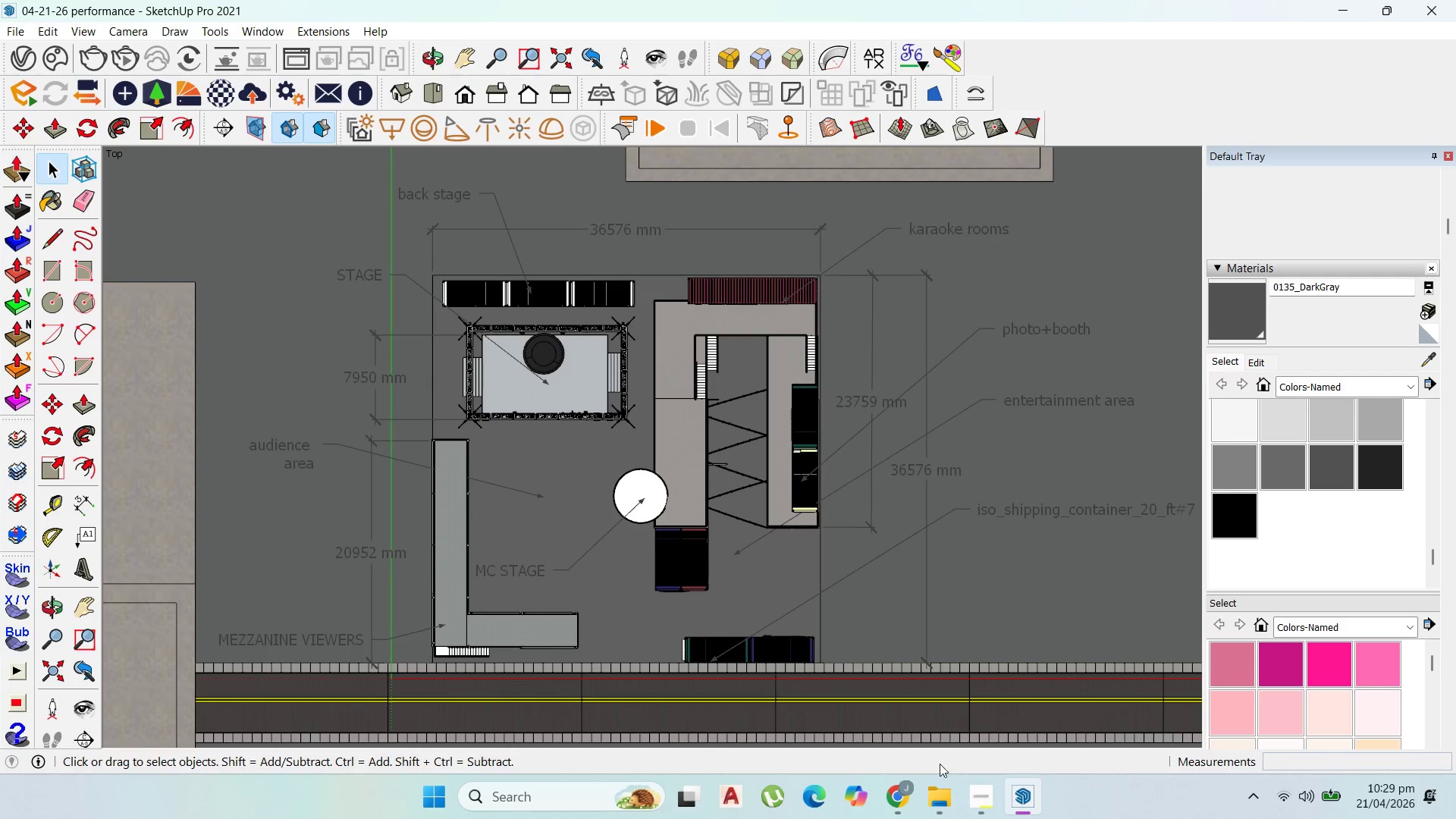 
left_click([986, 791])